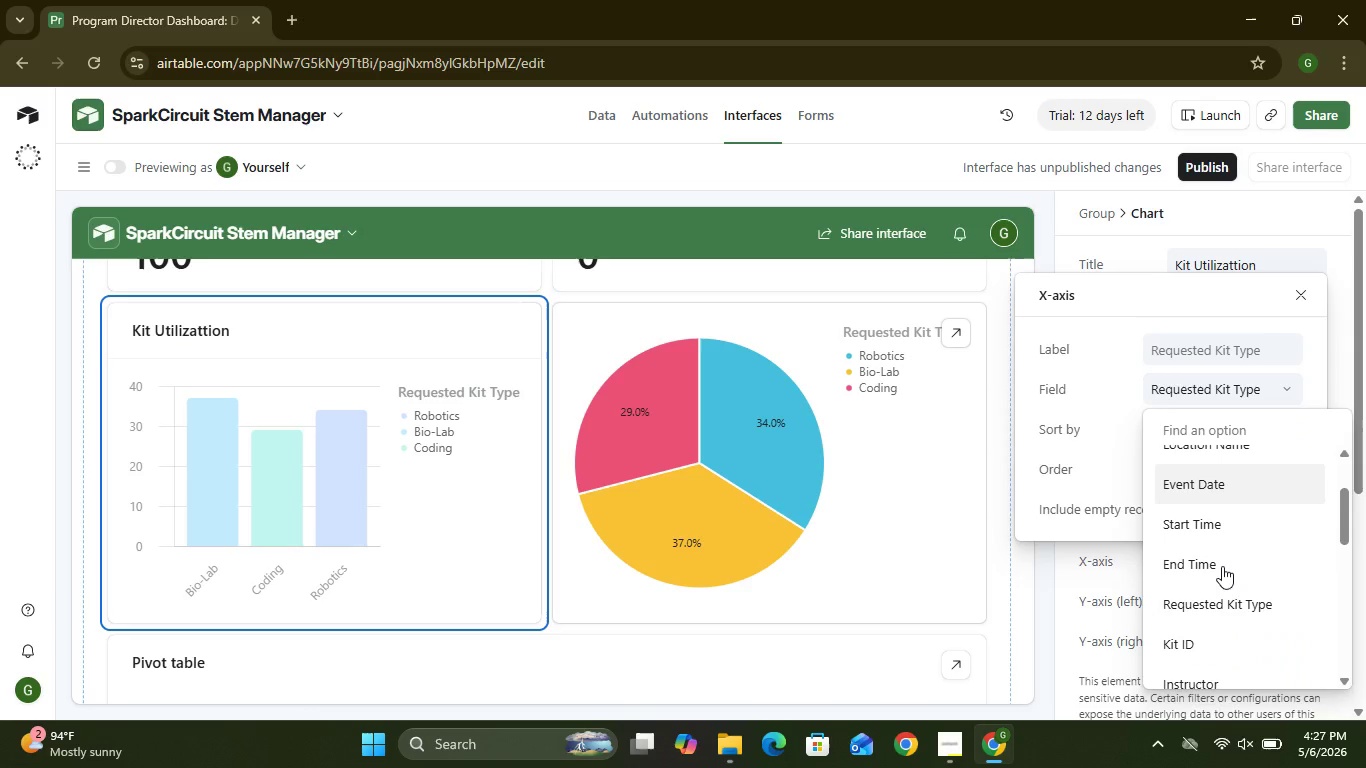 
left_click([1302, 508])
 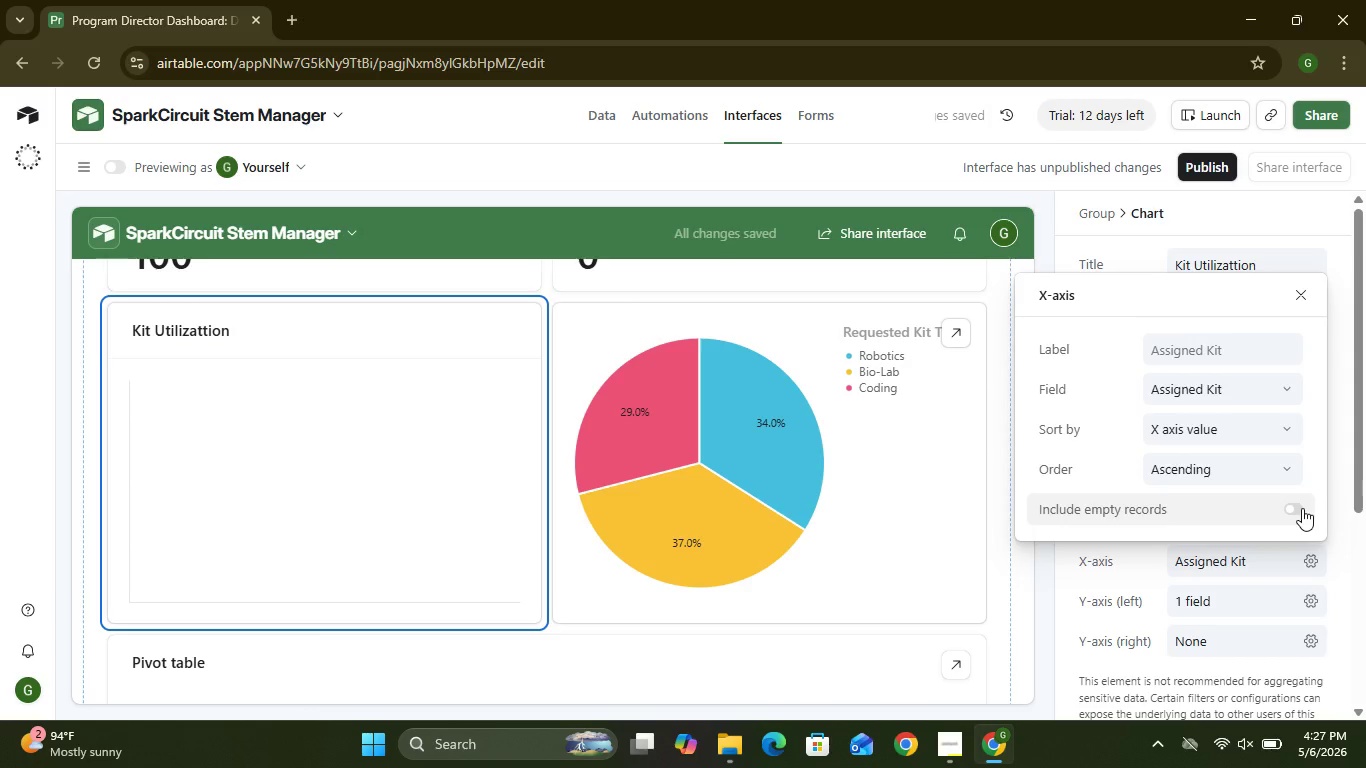 
left_click([1302, 508])
 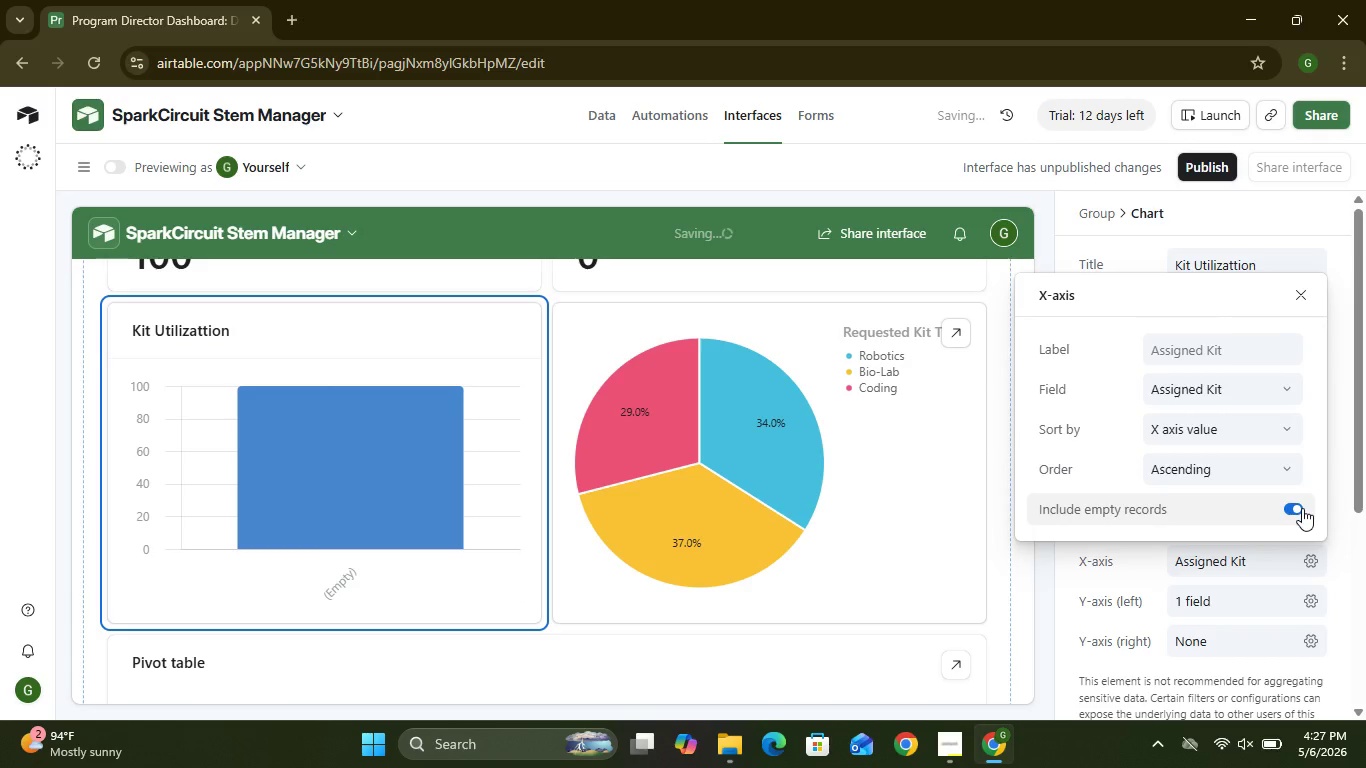 
left_click([602, 121])
 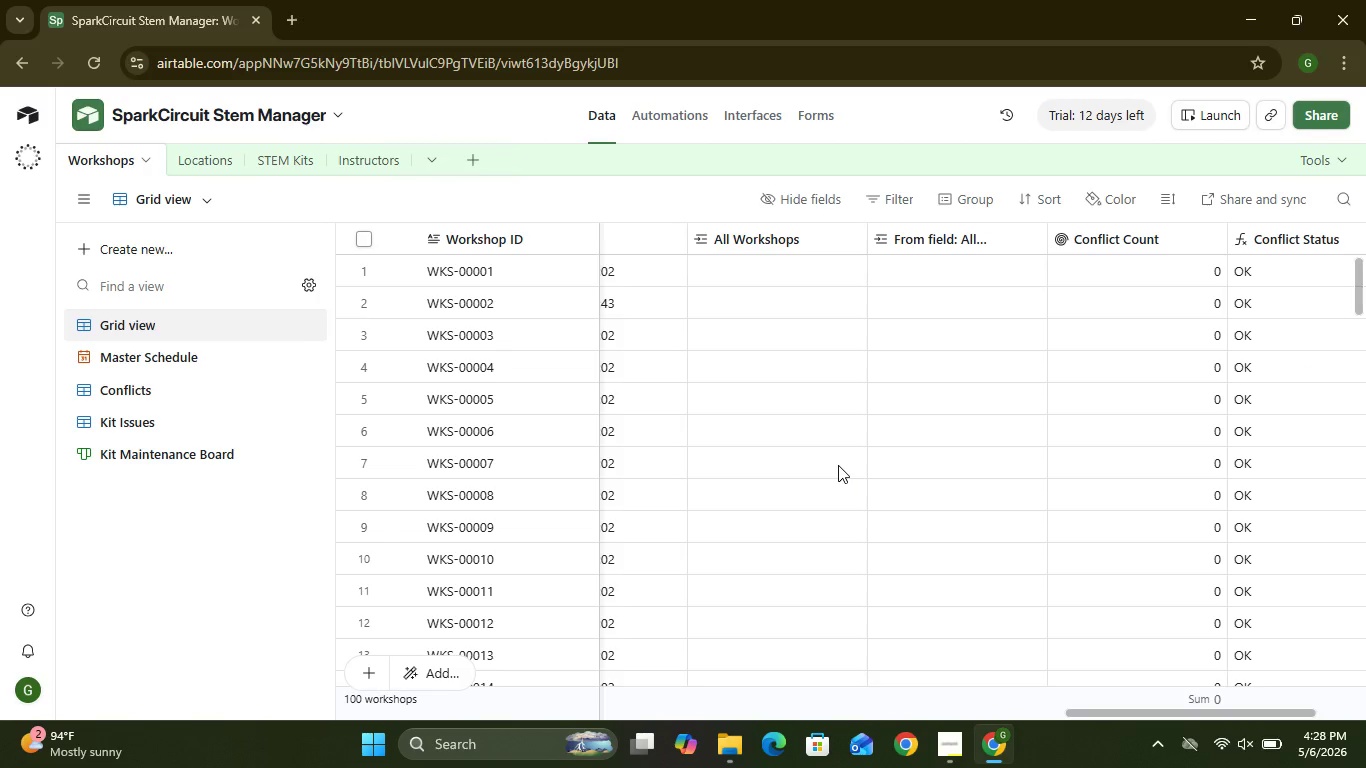 
wait(34.95)
 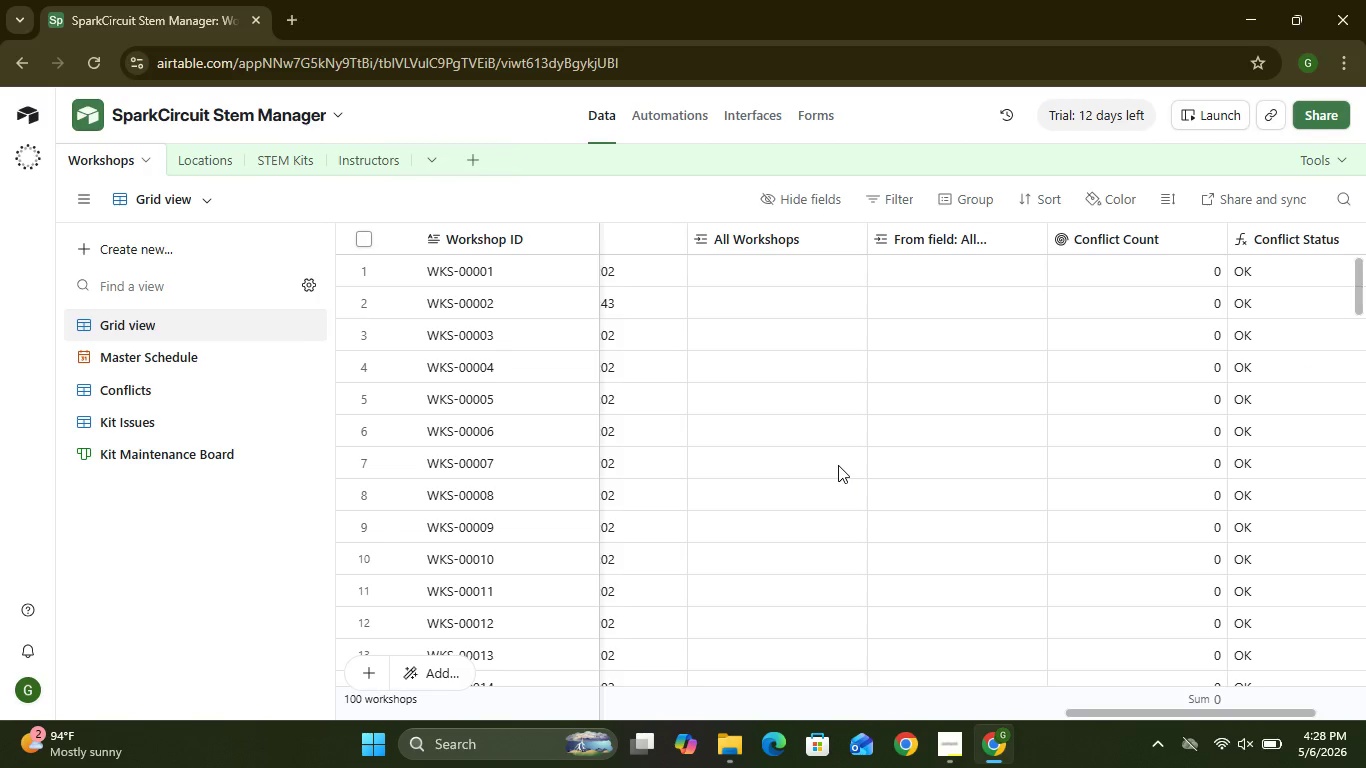 
double_click([896, 279])
 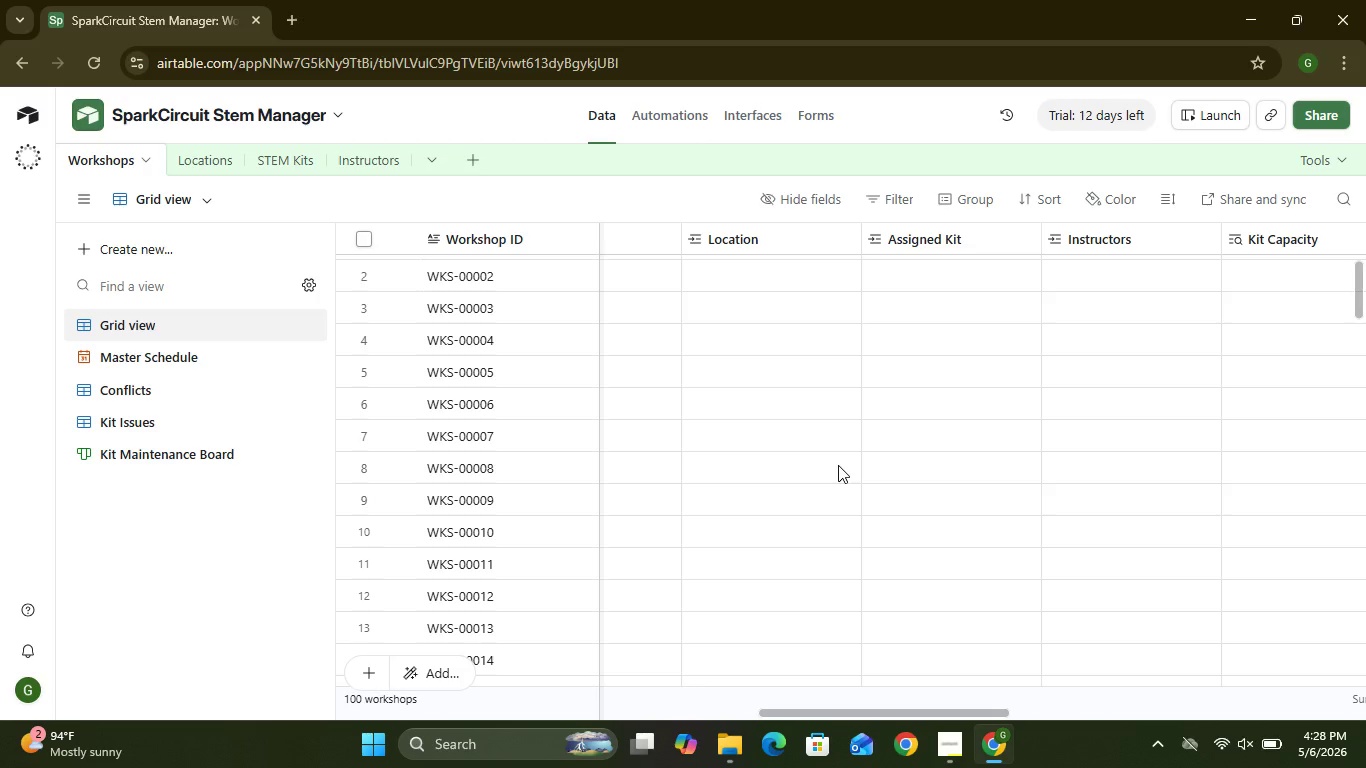 
double_click([896, 279])
 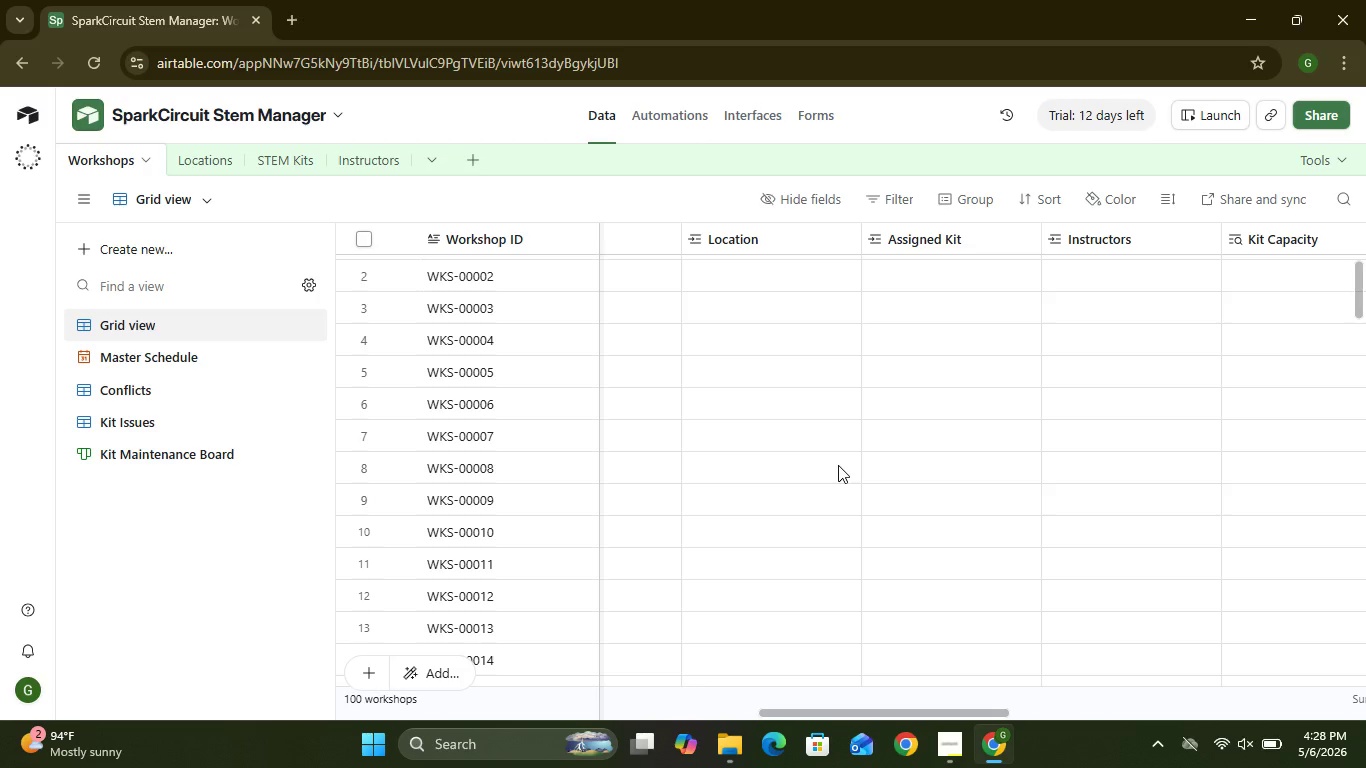 
triple_click([896, 279])
 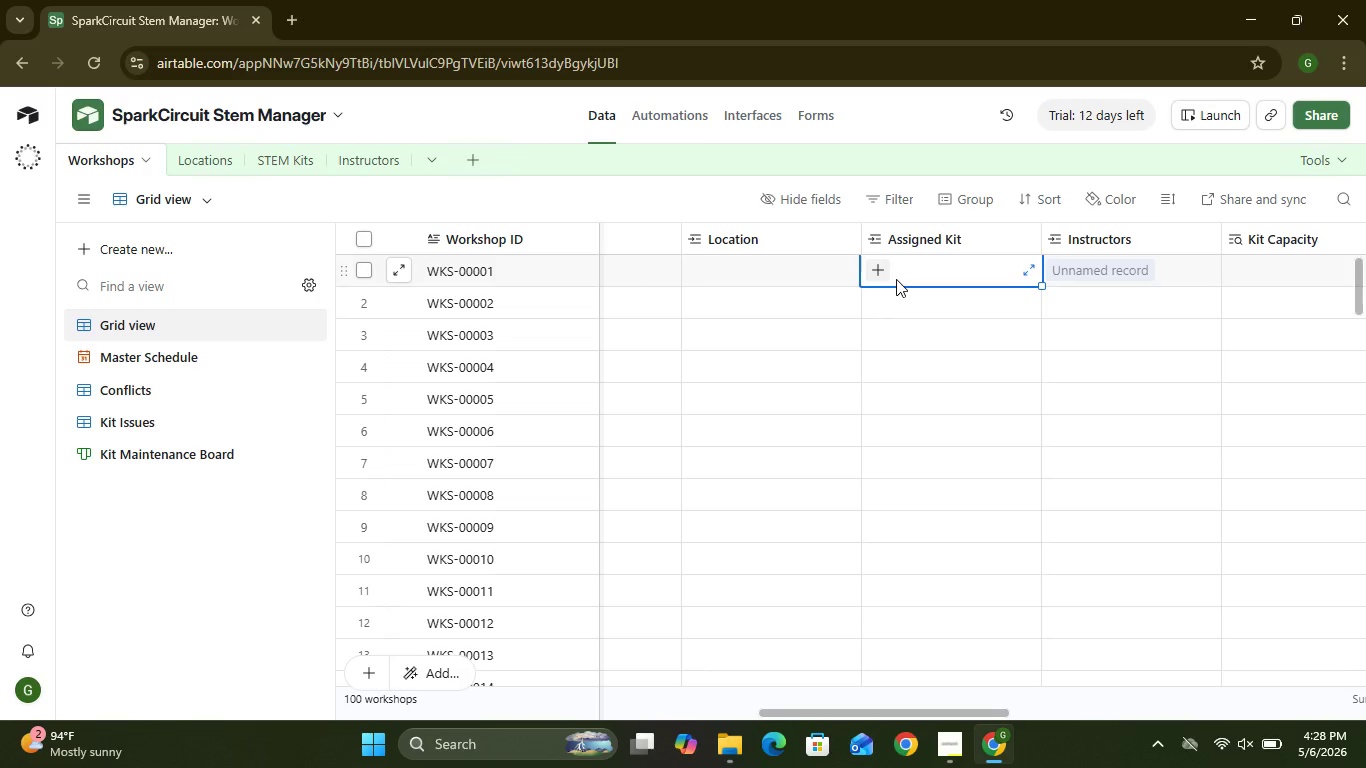 
left_click([875, 271])
 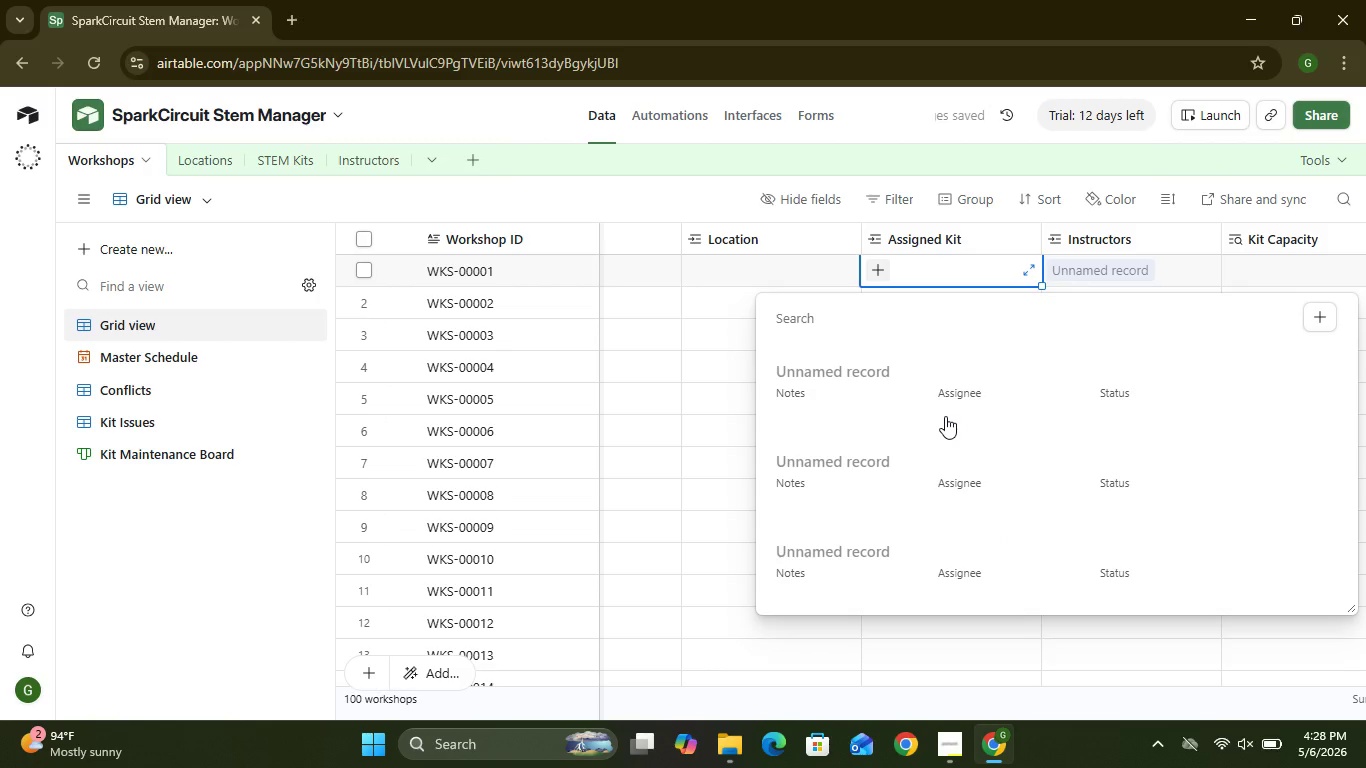 
wait(7.5)
 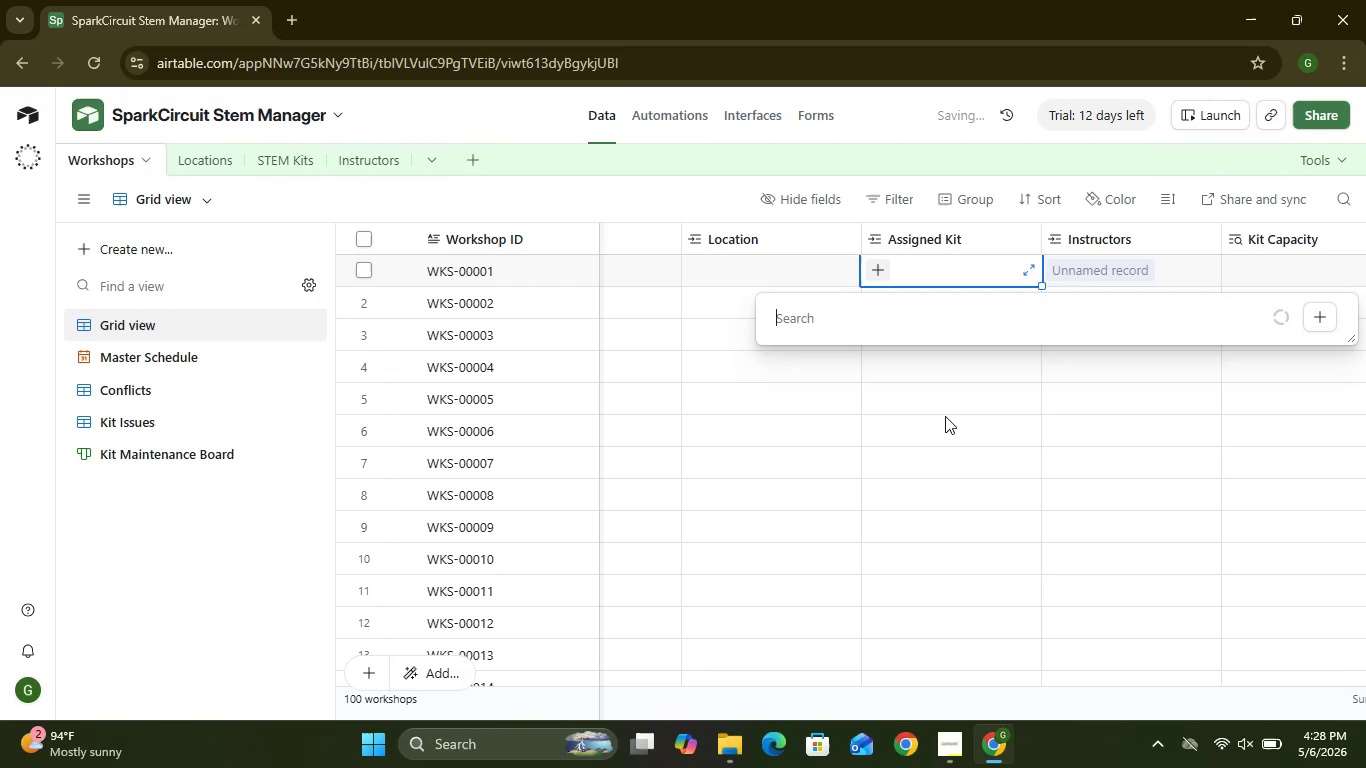 
left_click([966, 394])
 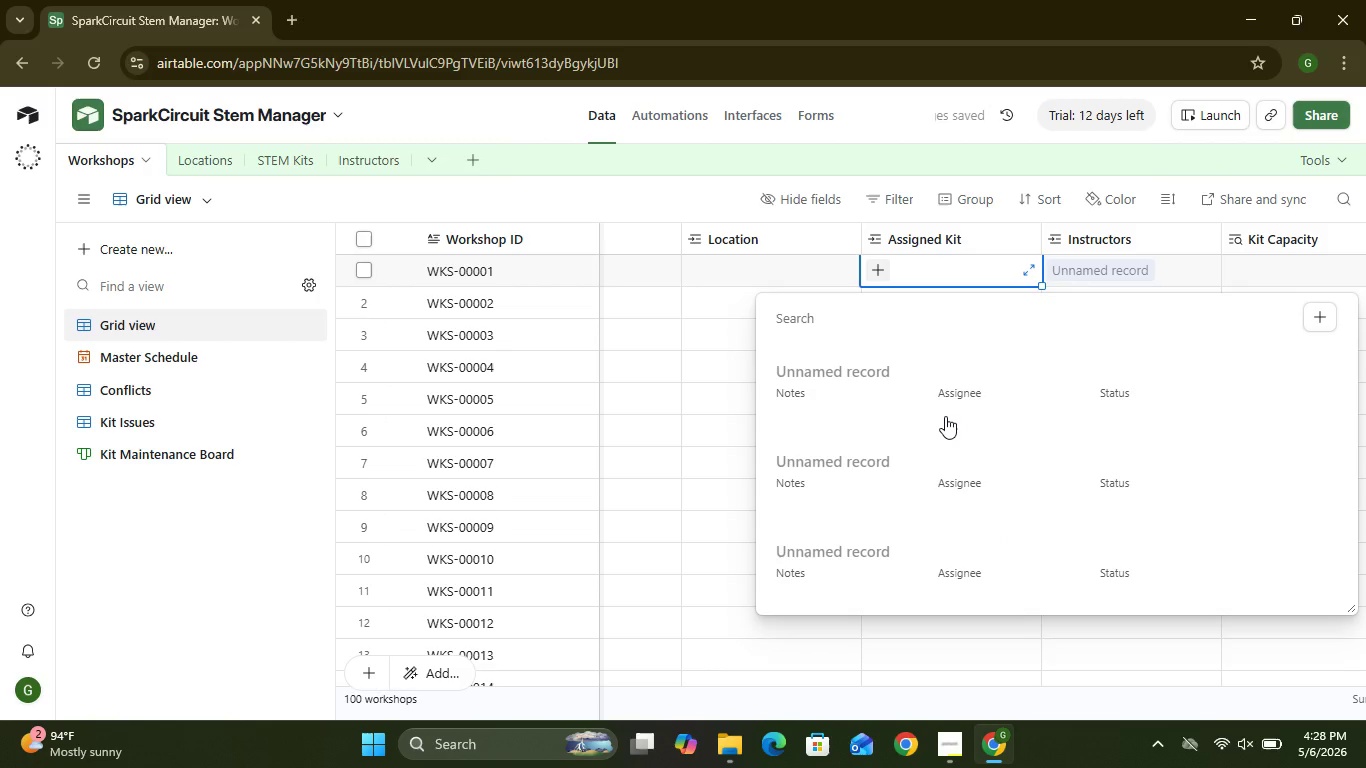 
left_click([1033, 234])
 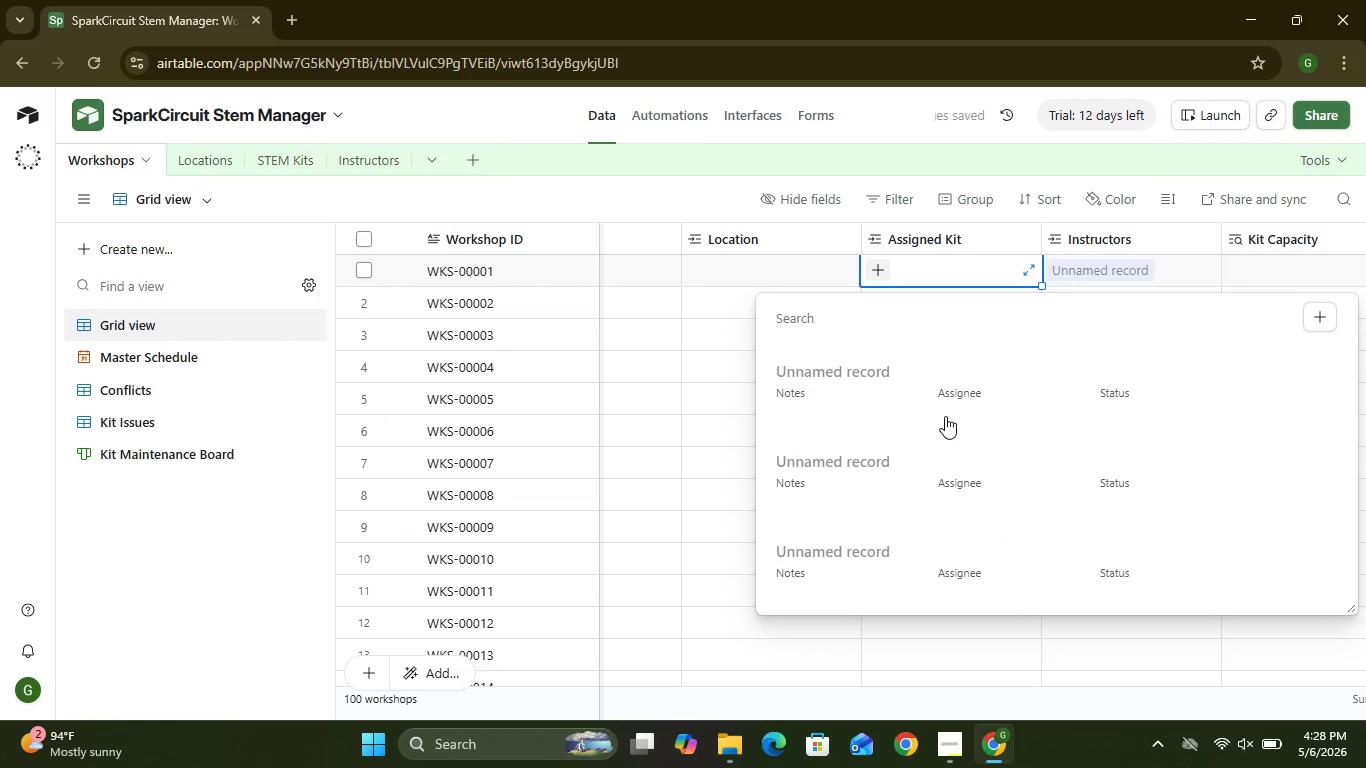 
left_click([1027, 241])
 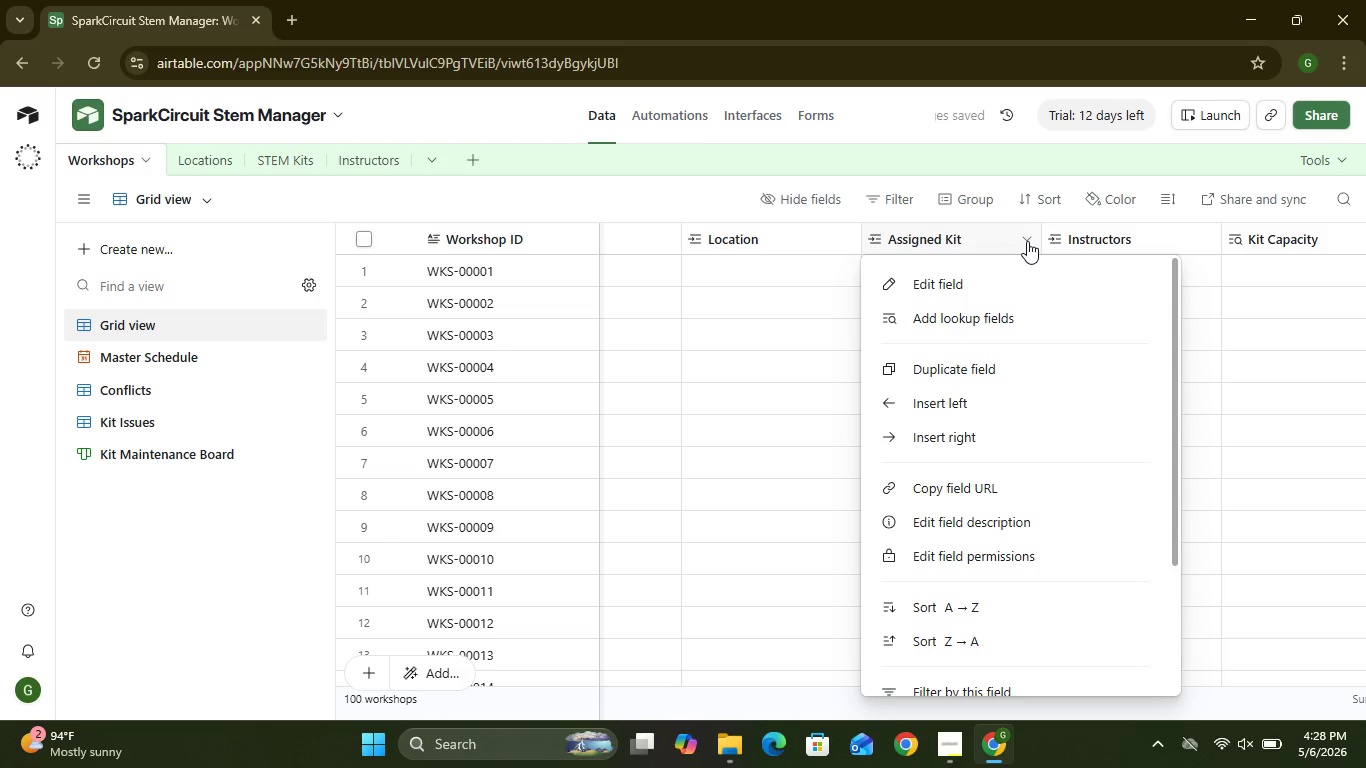 
left_click([976, 330])
 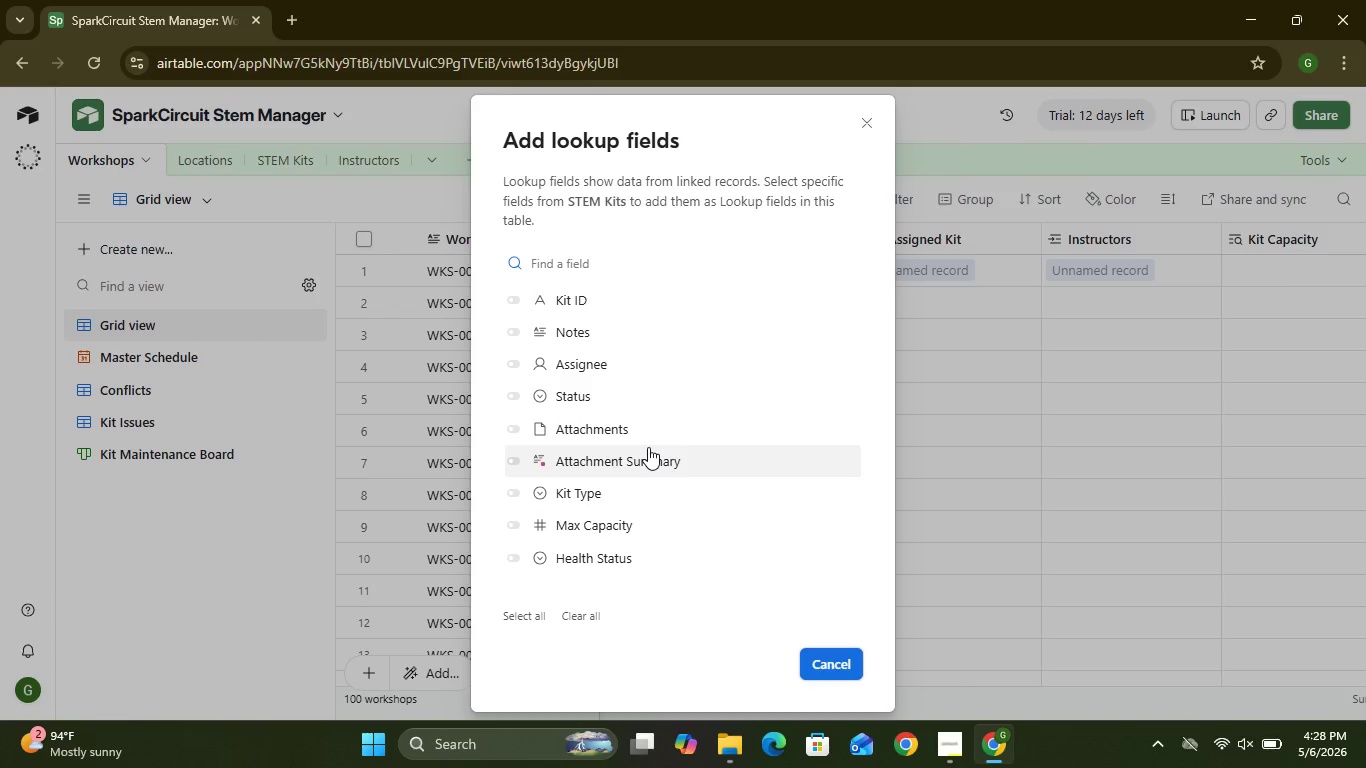 
wait(12.72)
 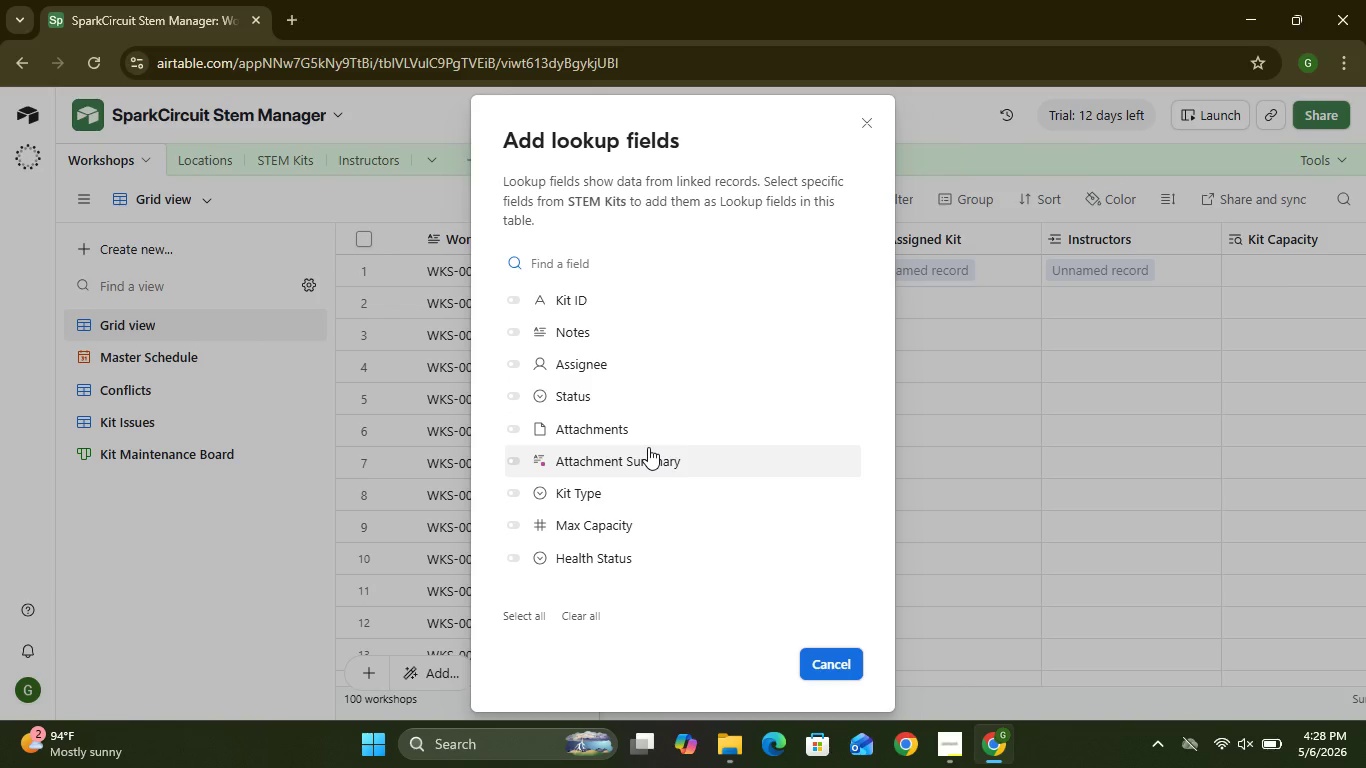 
left_click([514, 365])
 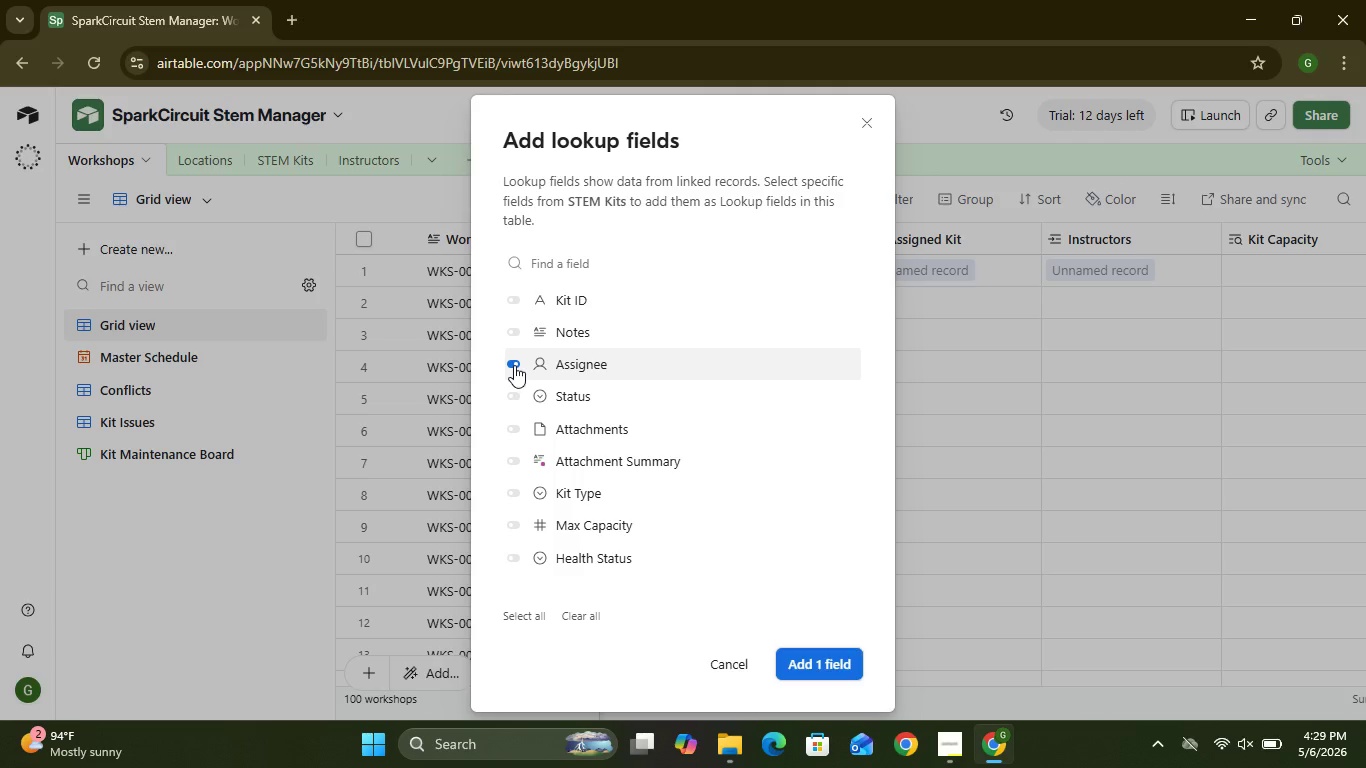 
left_click([514, 365])
 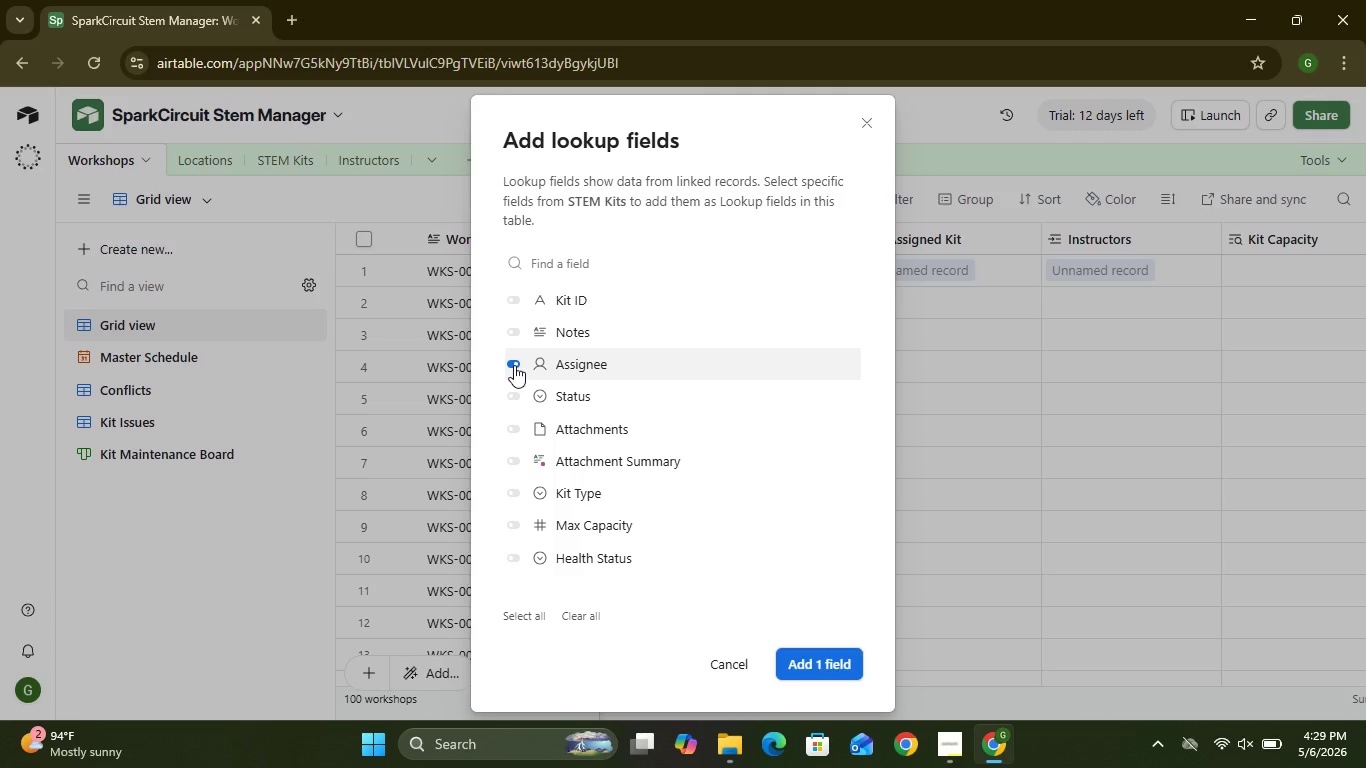 
left_click([515, 299])
 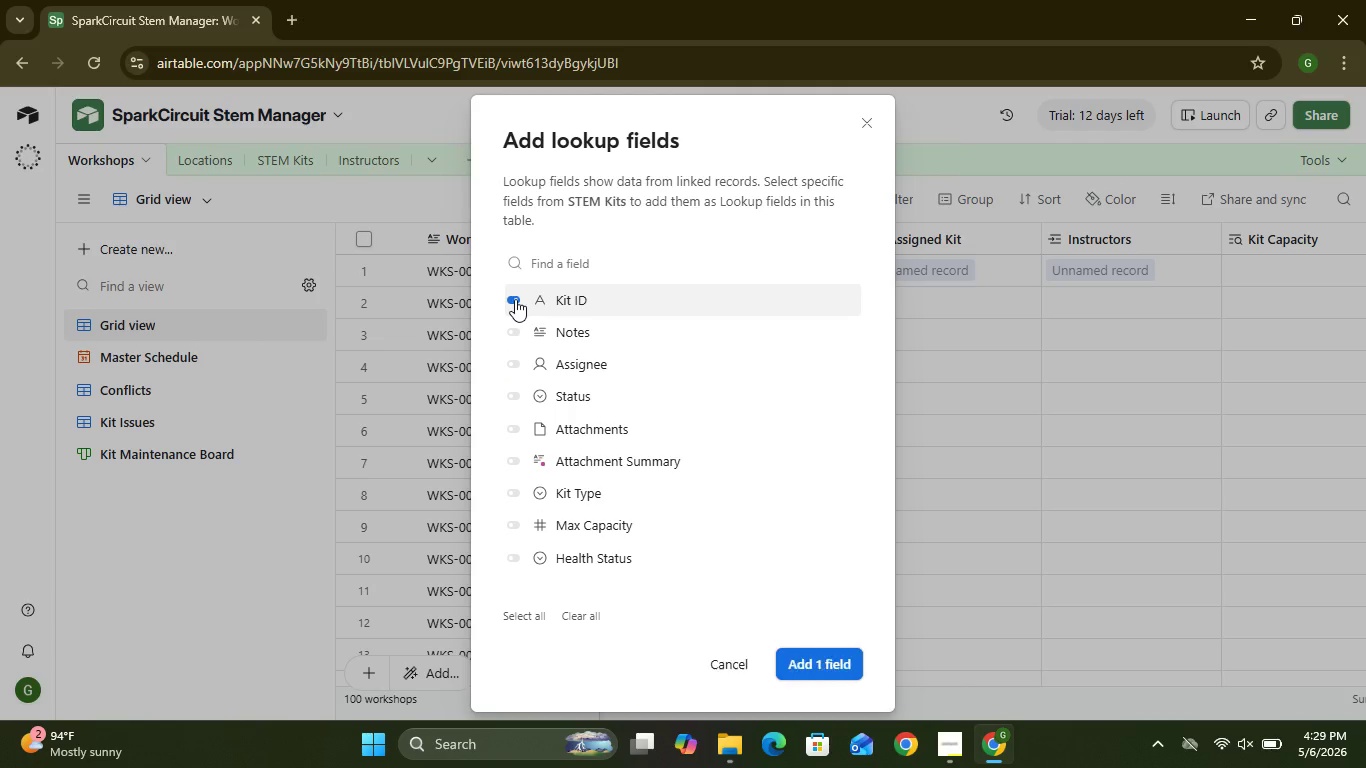 
left_click([515, 299])
 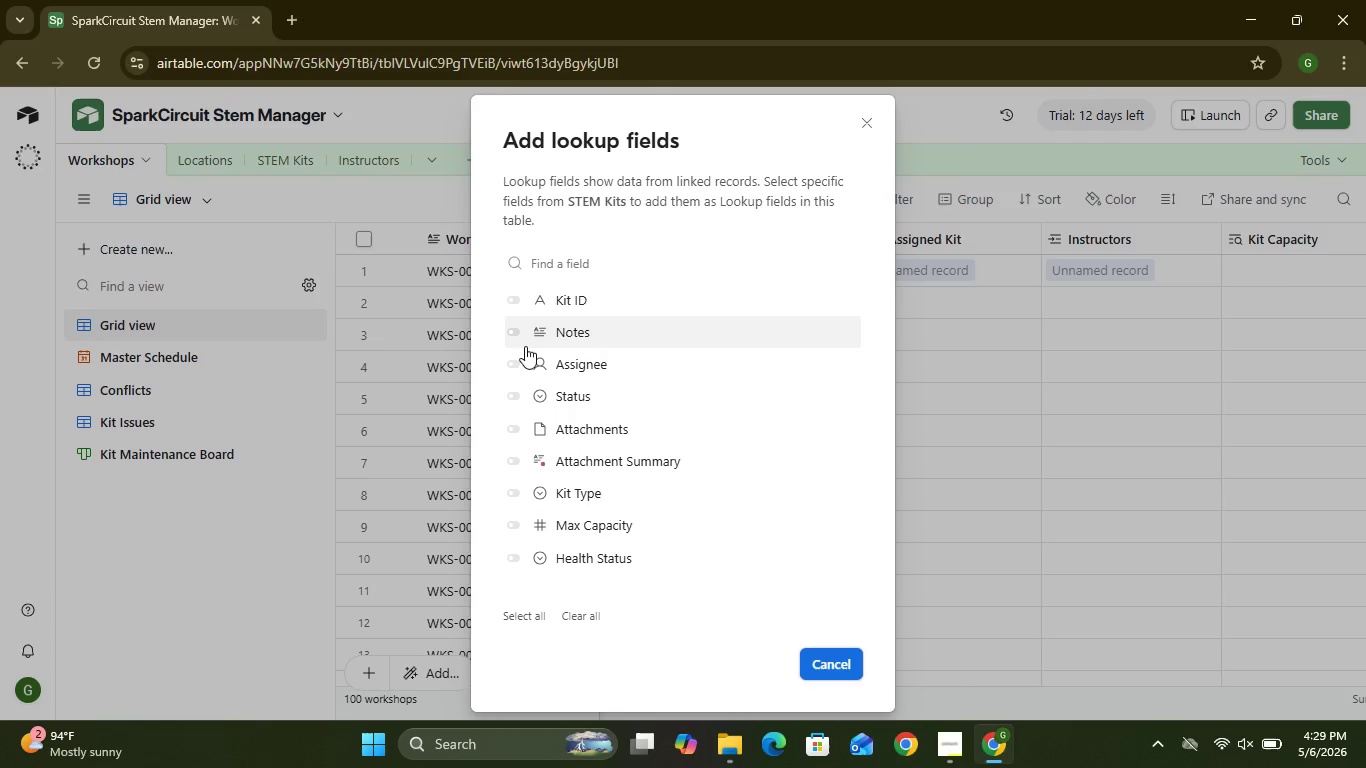 
left_click([515, 362])
 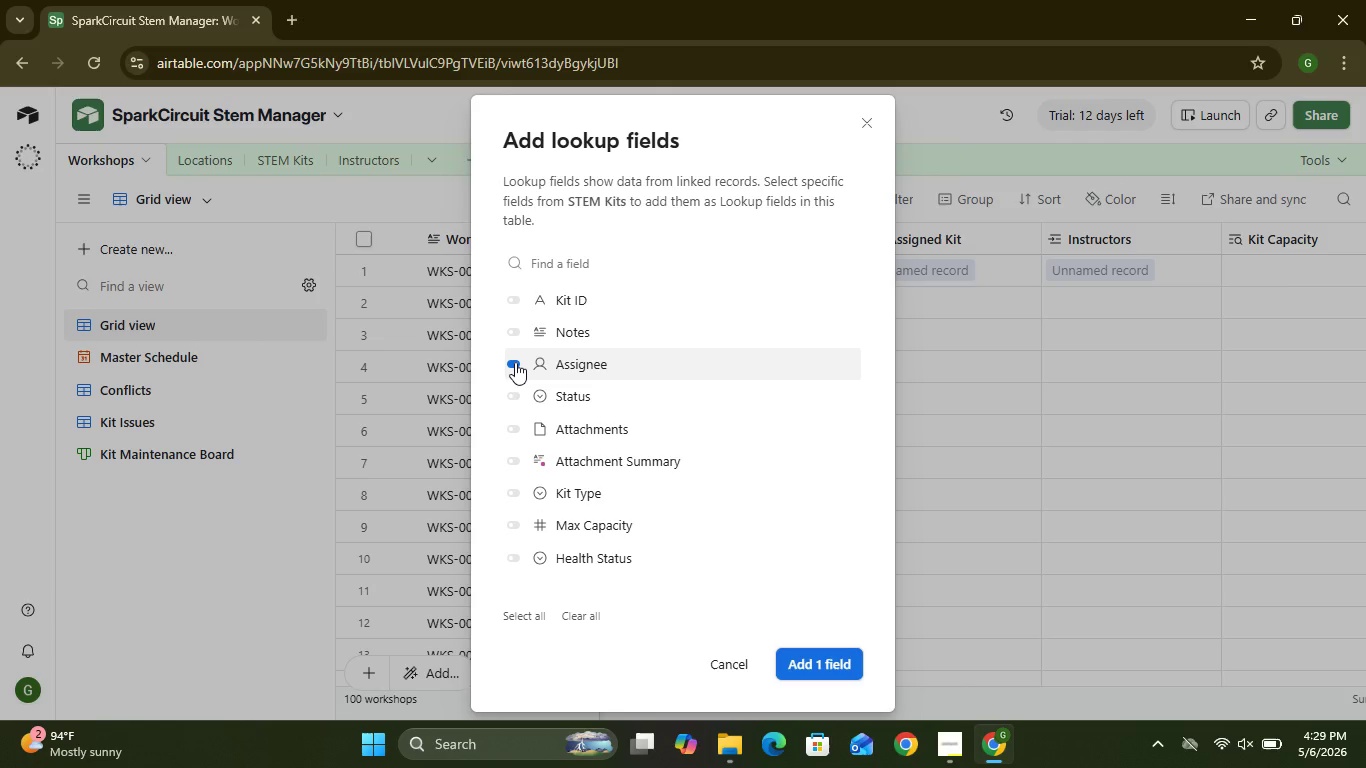 
left_click([531, 624])
 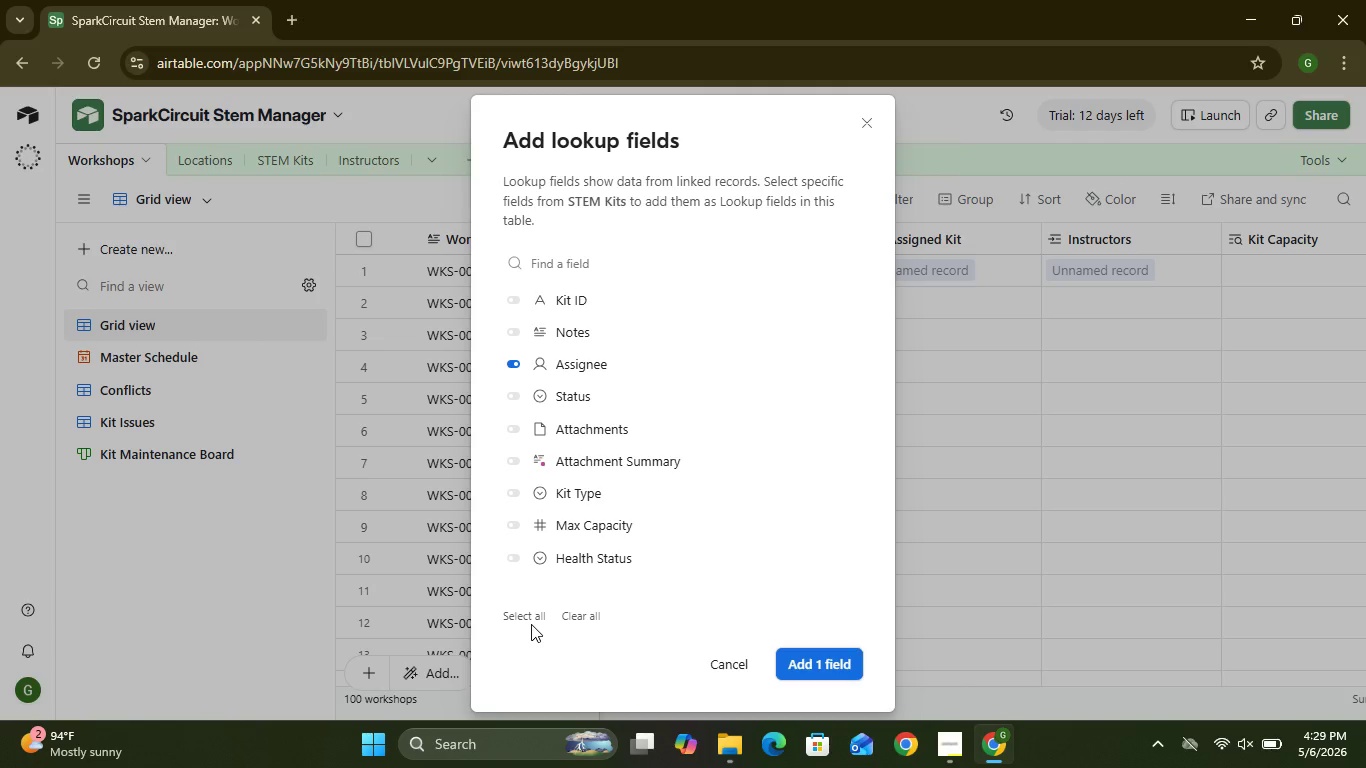 